 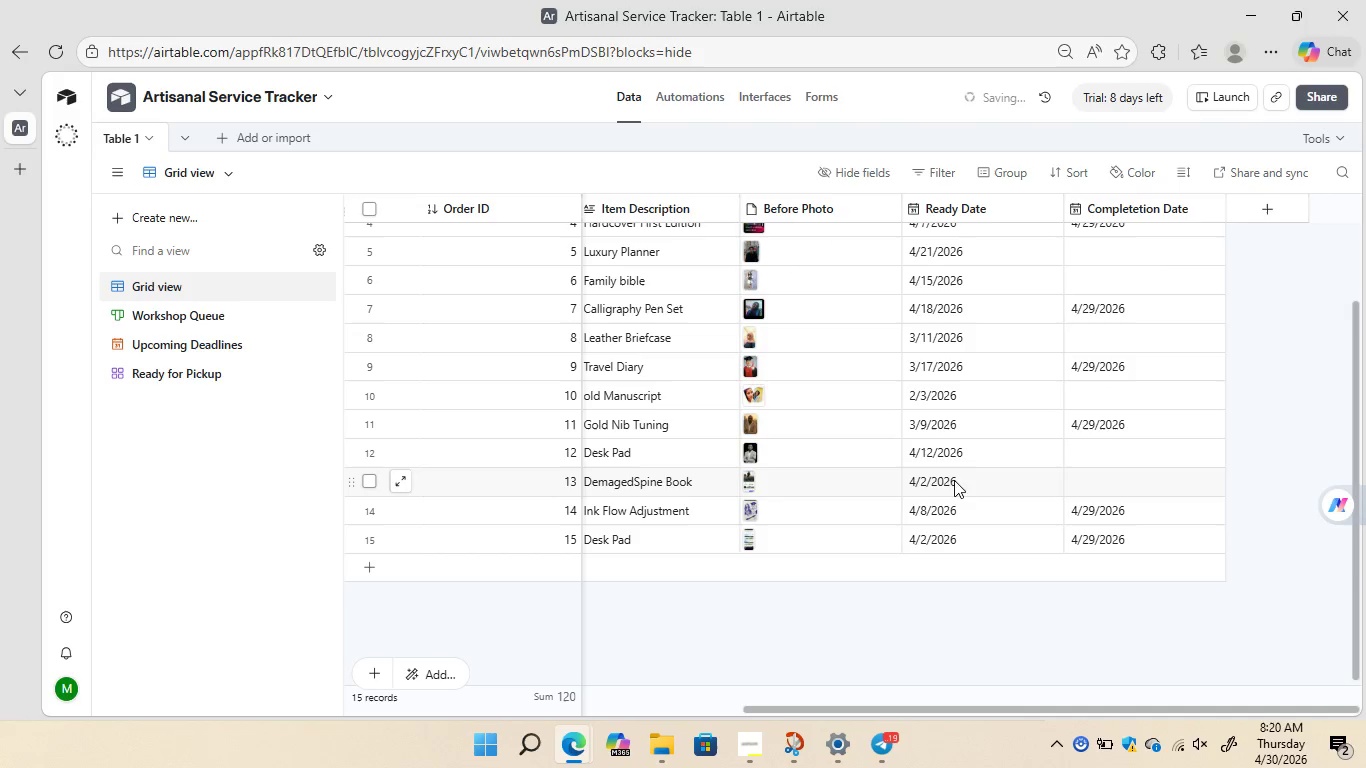 
left_click([818, 489])
 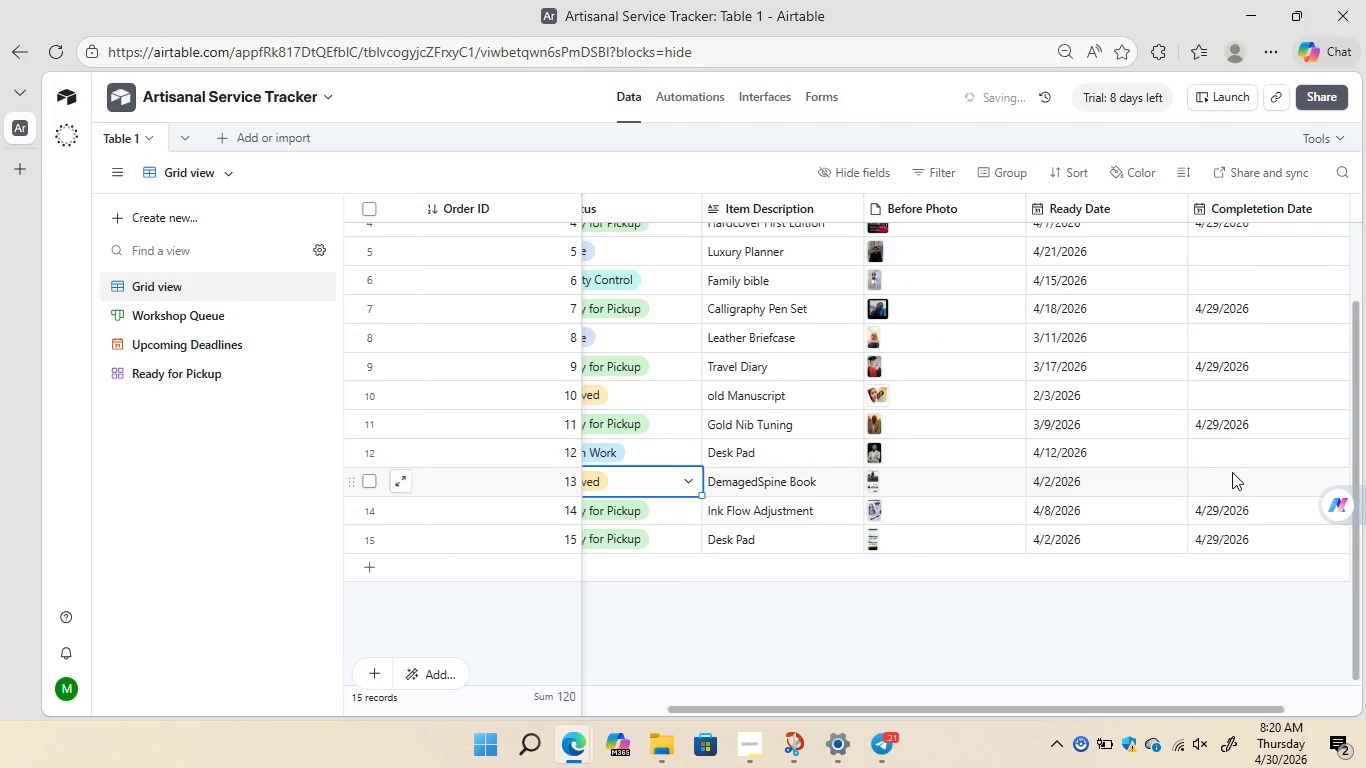 
mouse_move([920, 483])
 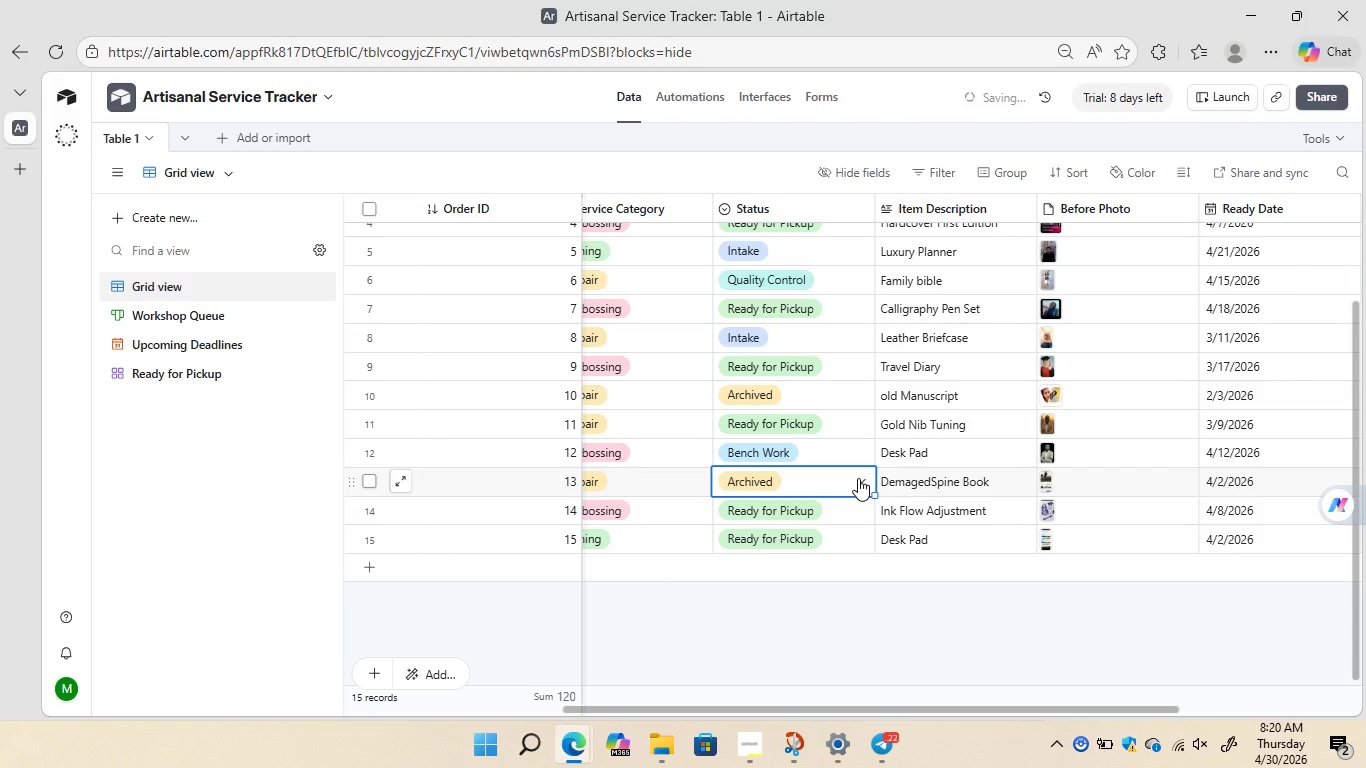 
left_click([858, 478])
 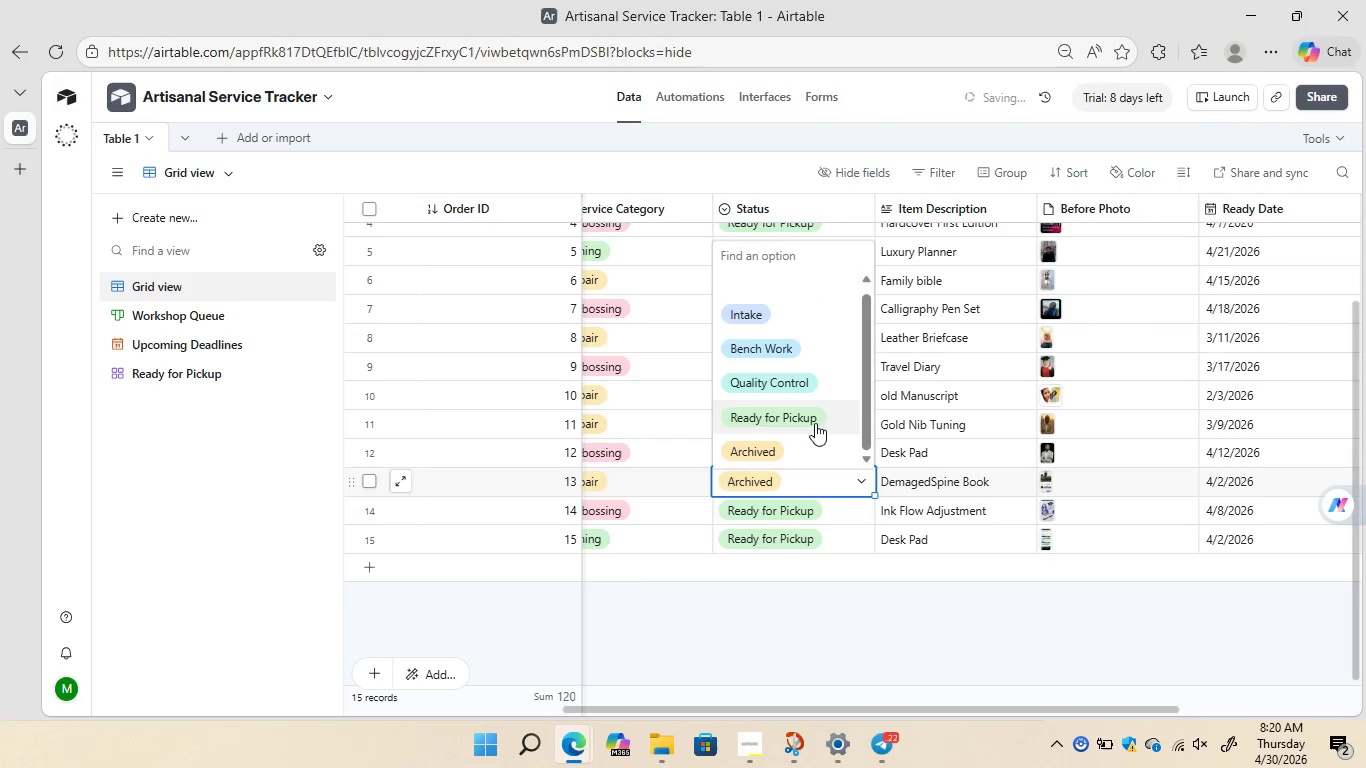 
left_click([801, 415])
 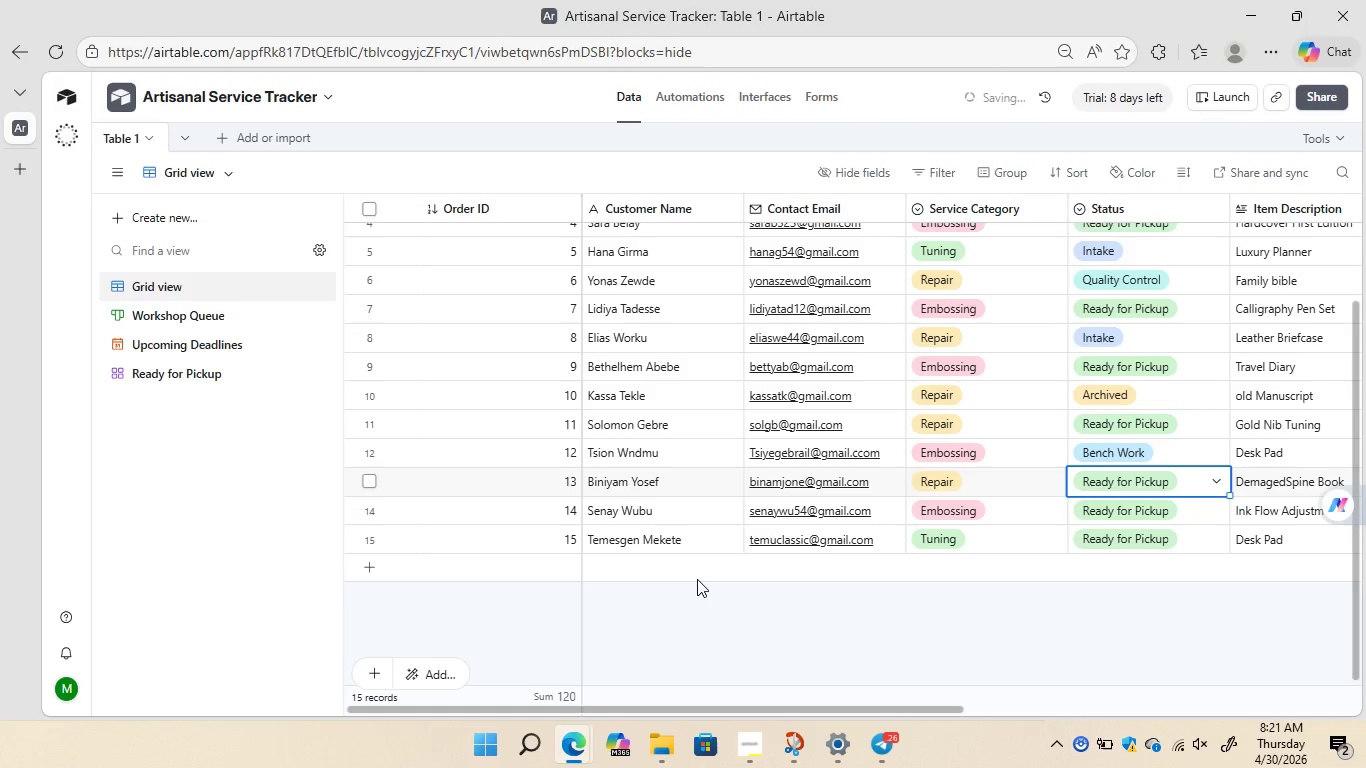 
wait(47.12)
 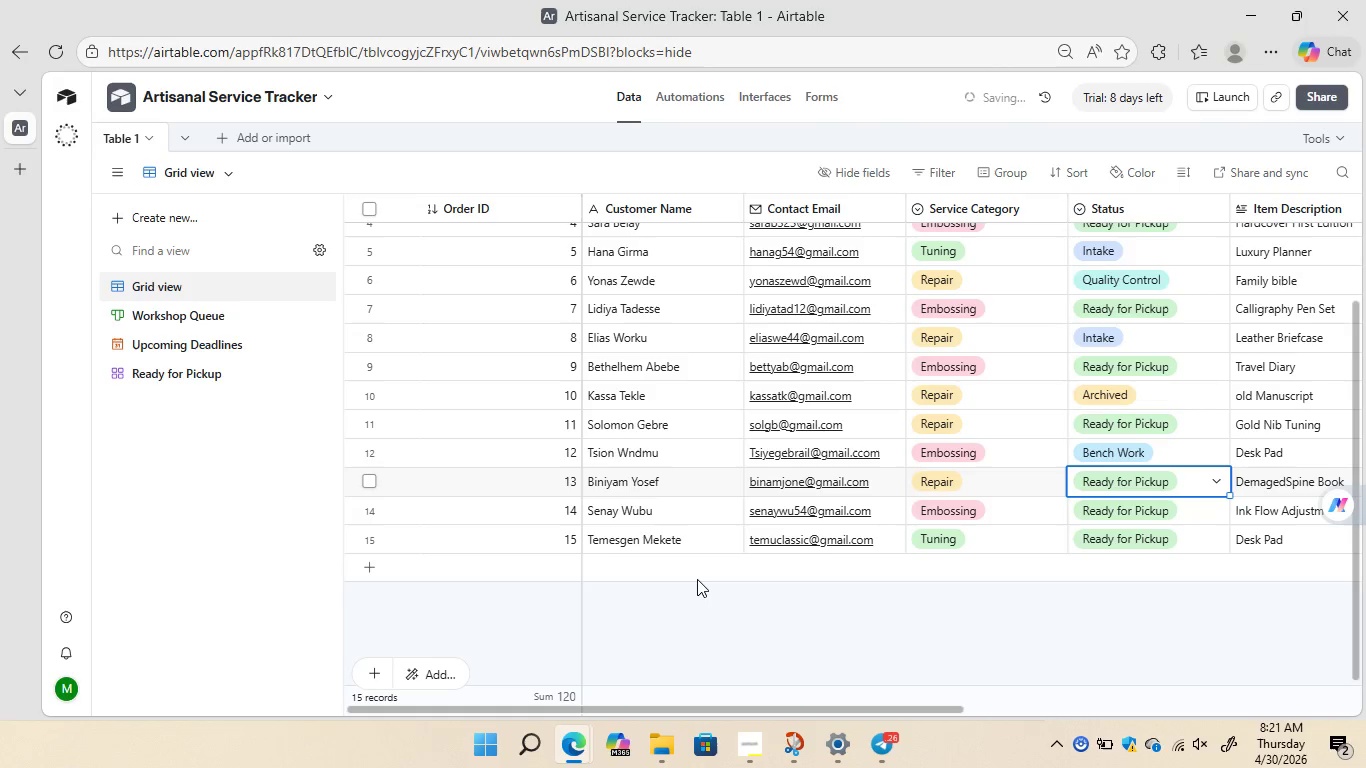 
mouse_move([201, 342])
 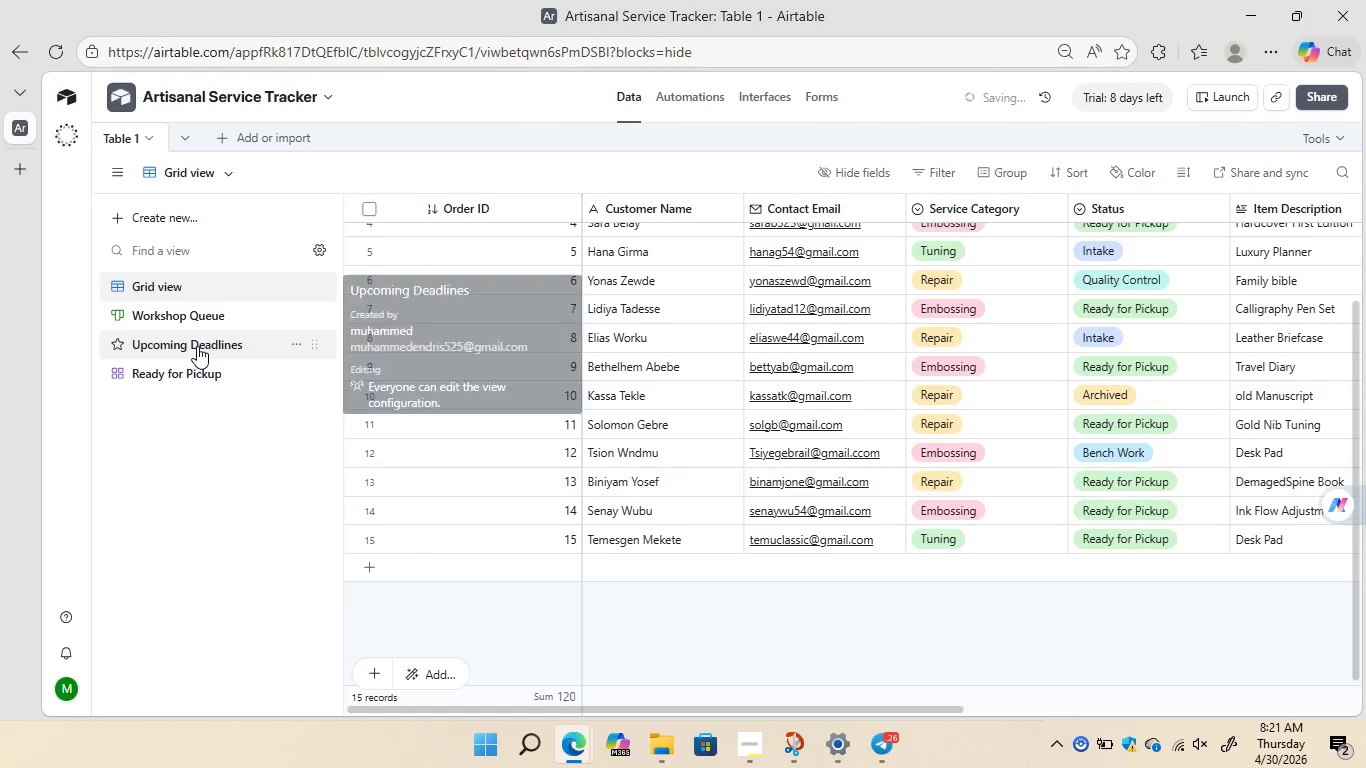 
left_click([197, 346])
 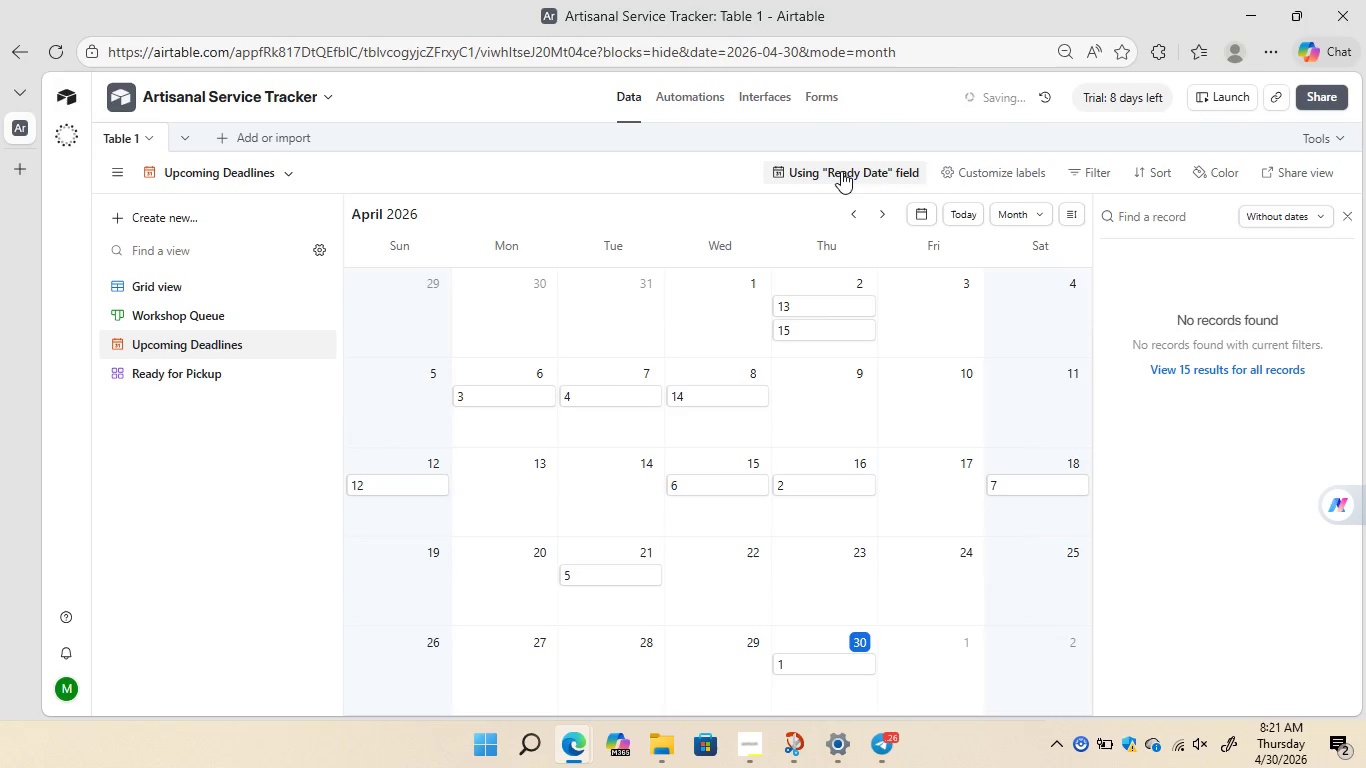 
wait(11.8)
 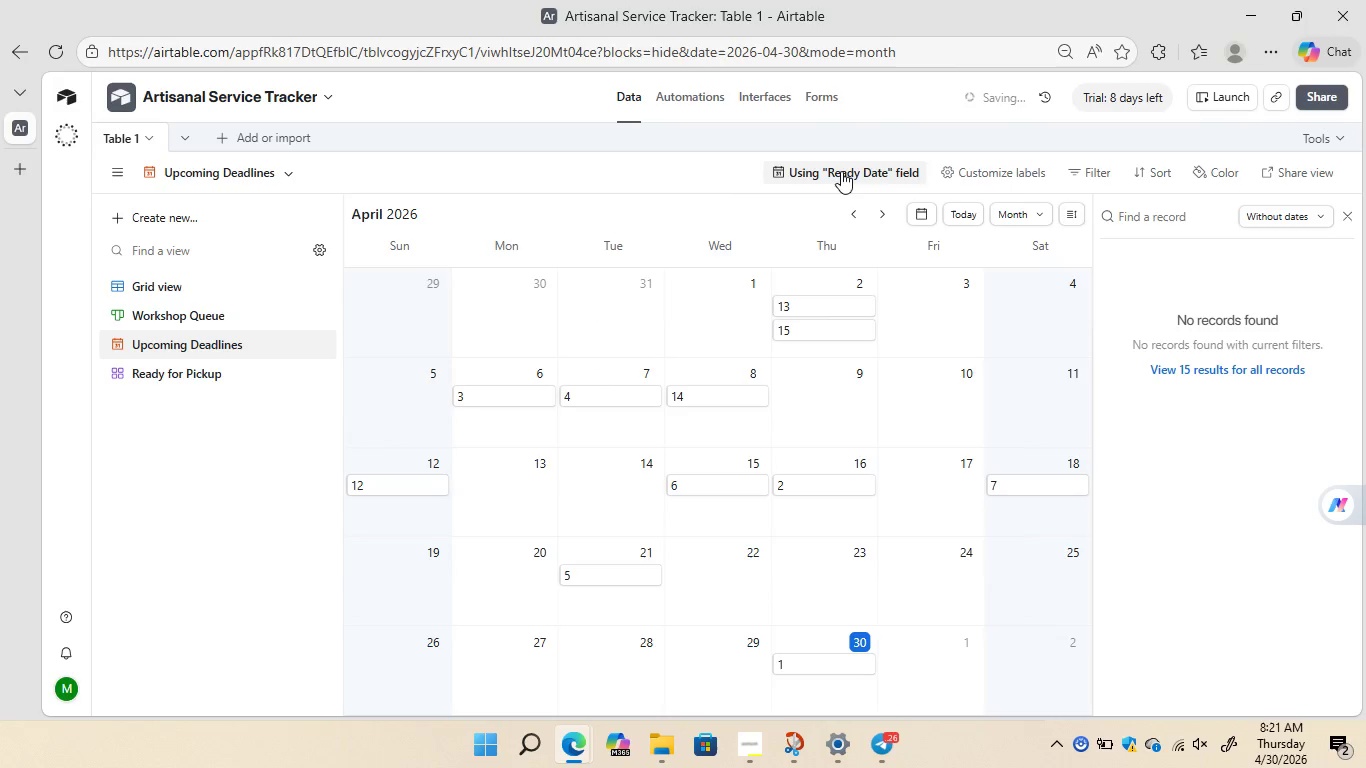 
left_click([201, 310])
 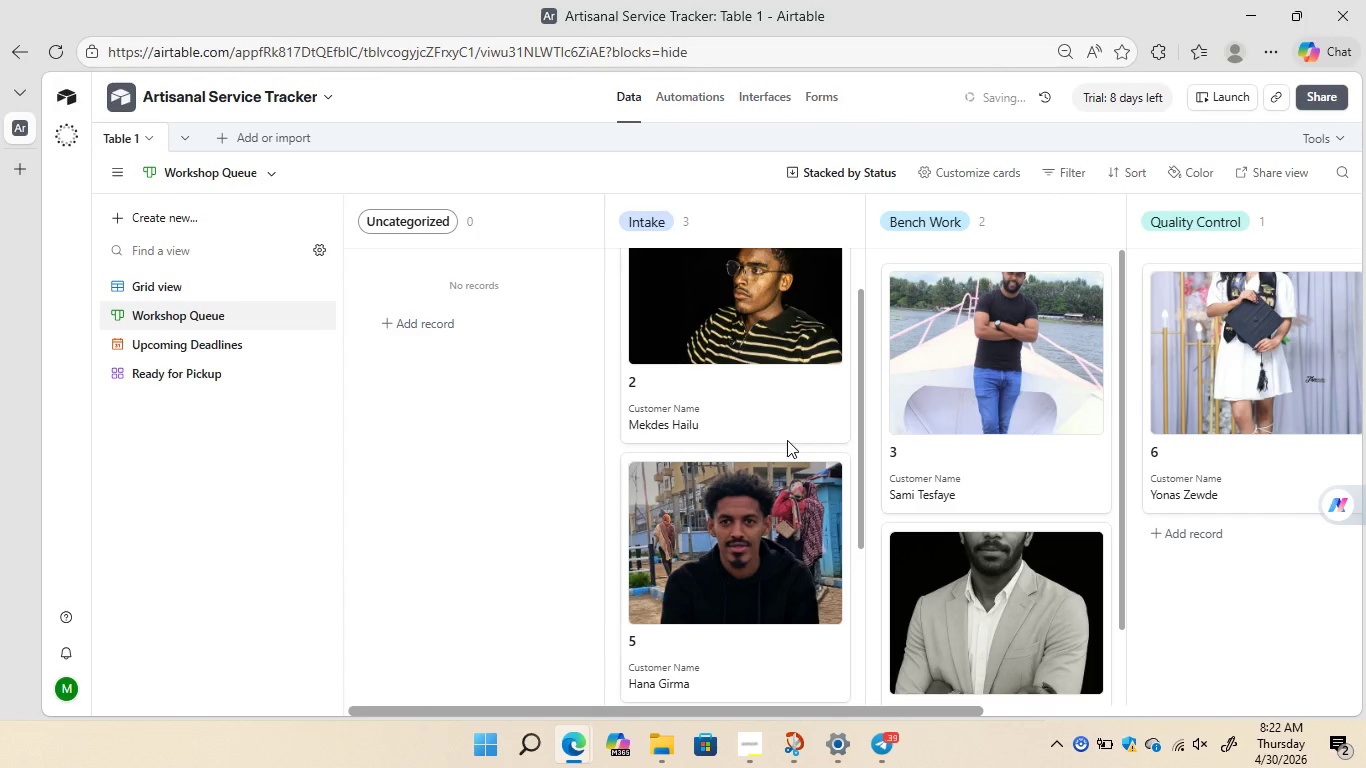 
wait(46.48)
 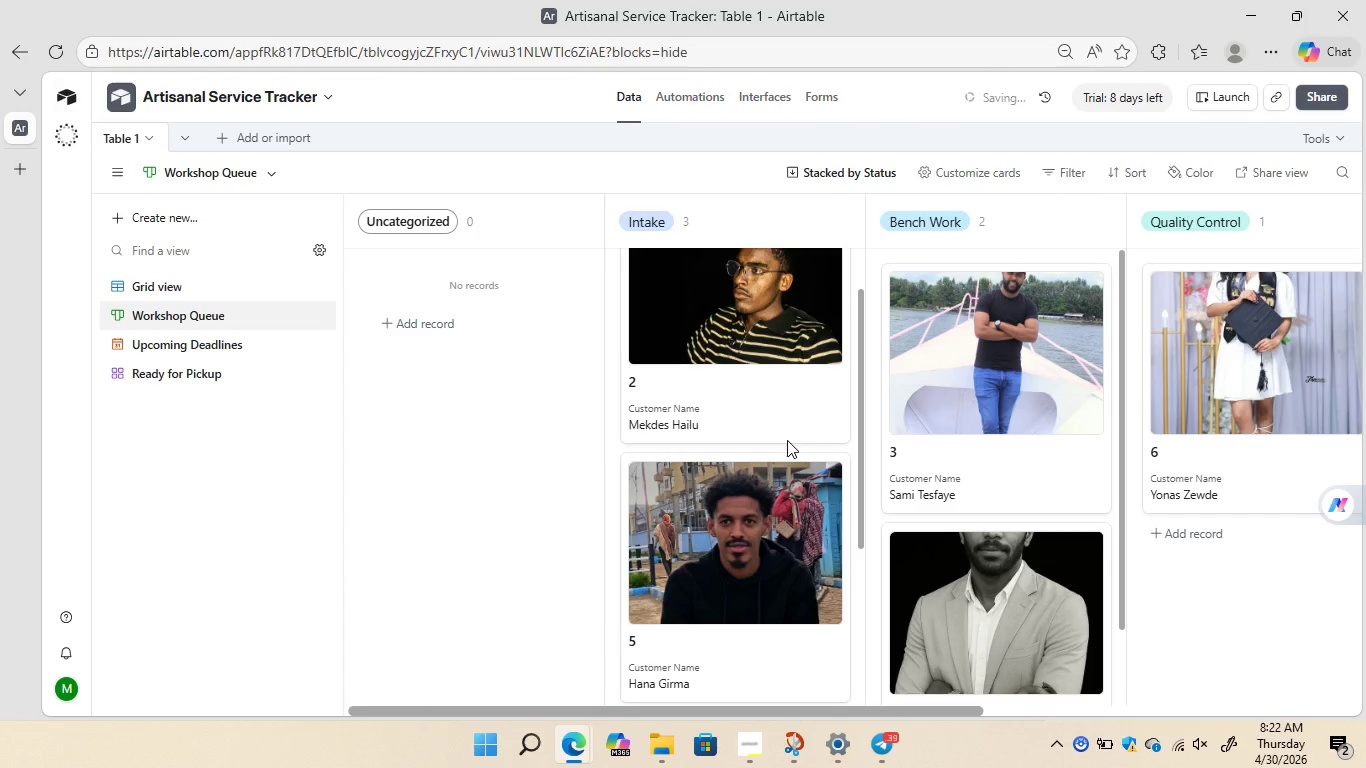 
left_click([187, 338])
 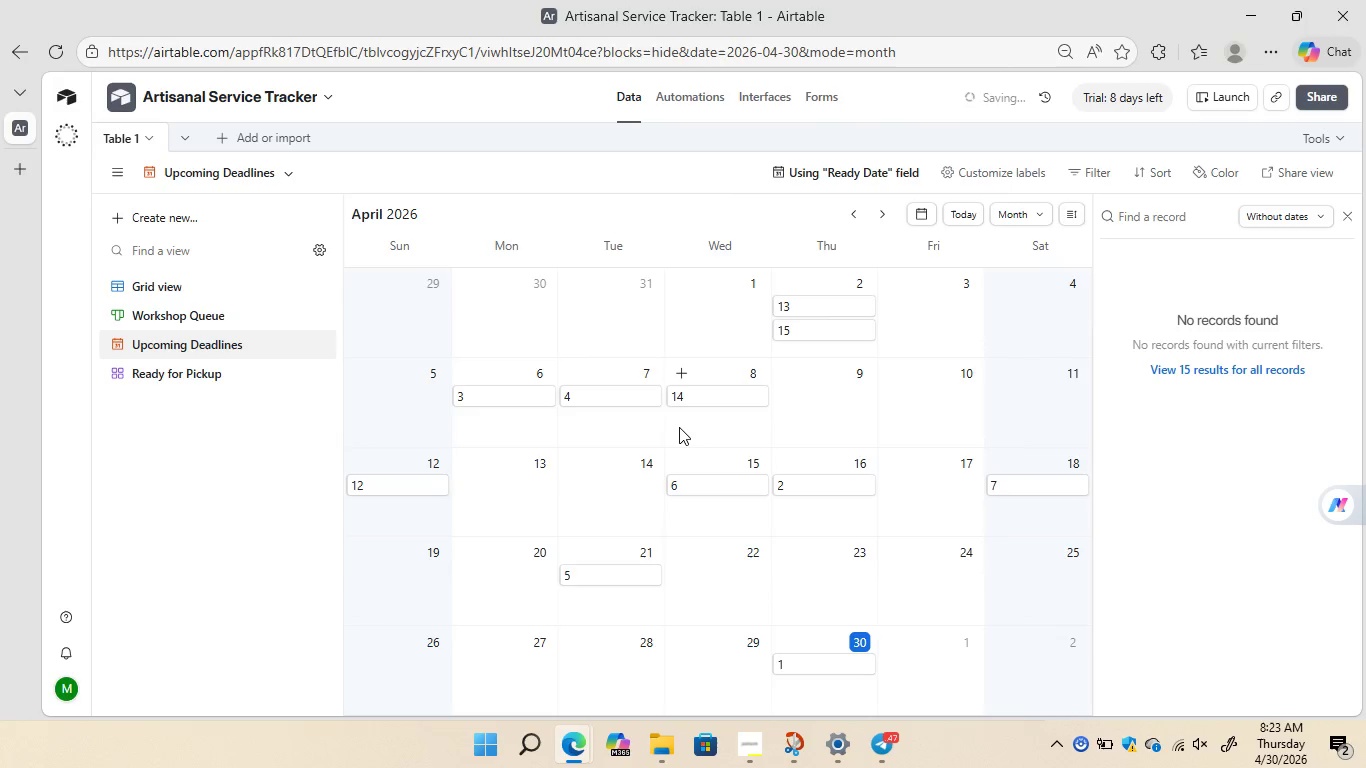 
wait(21.55)
 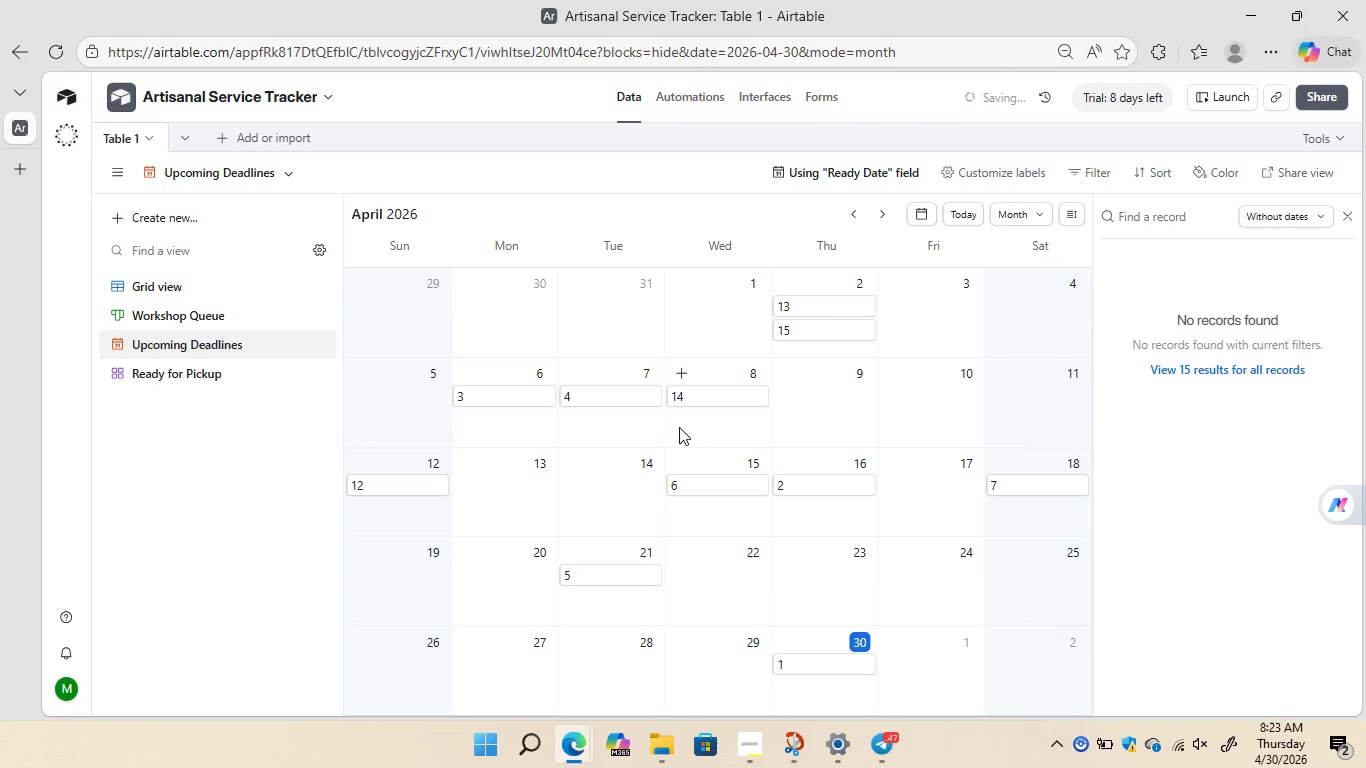 
left_click([682, 94])
 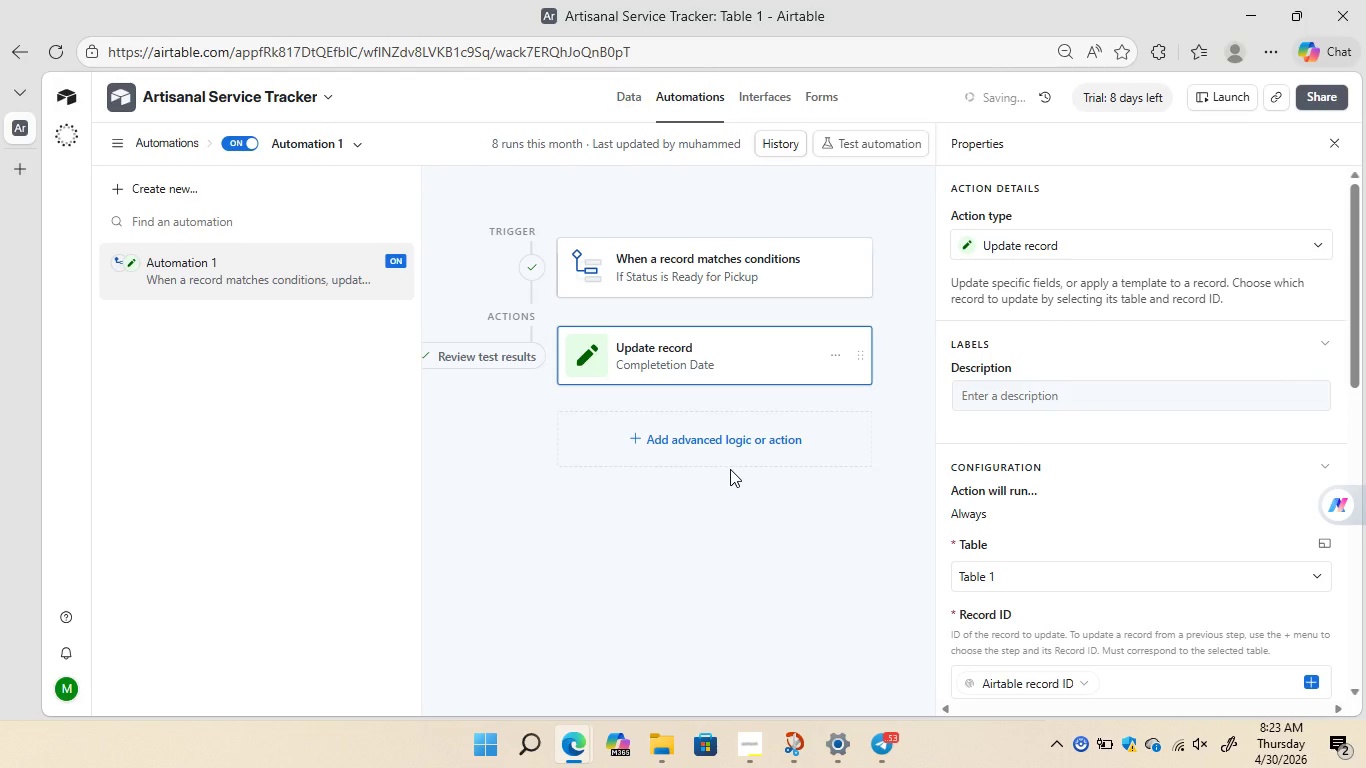 
wait(34.53)
 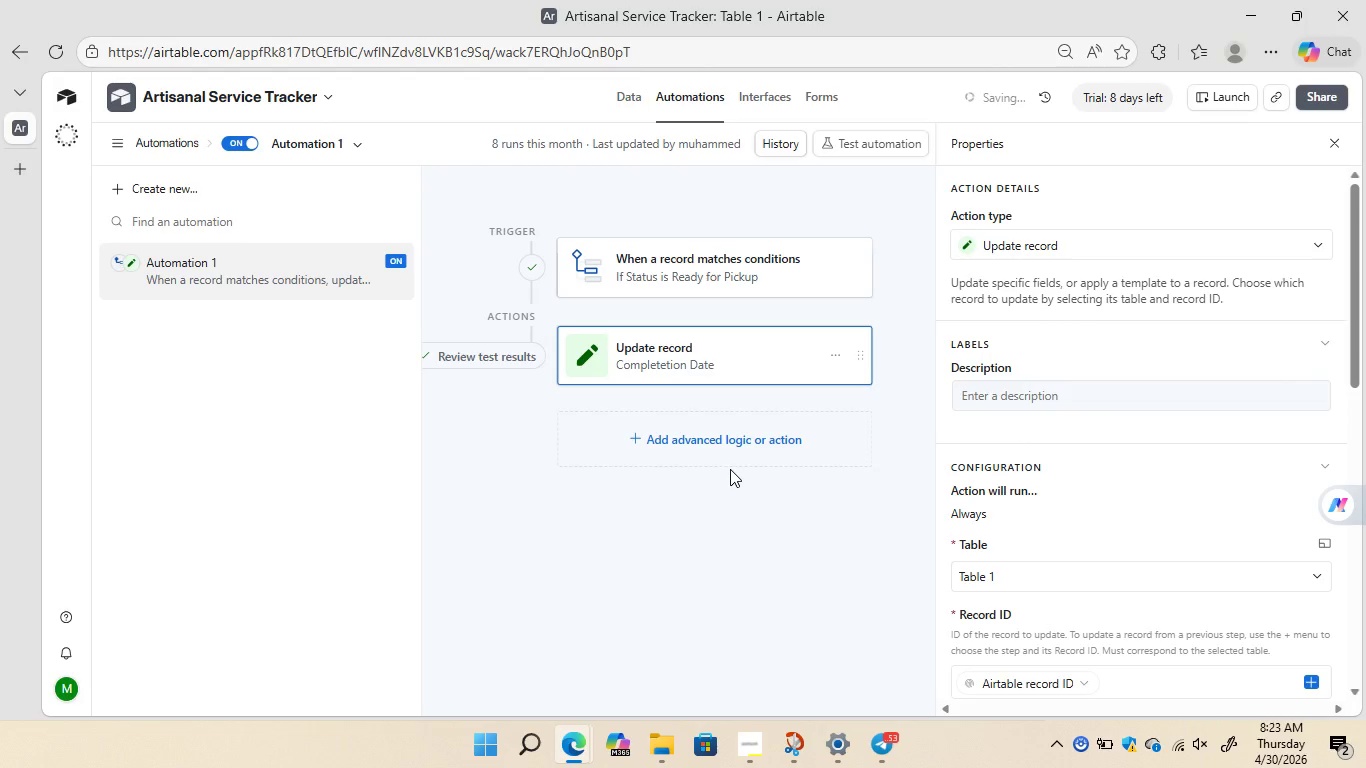 
left_click([787, 146])
 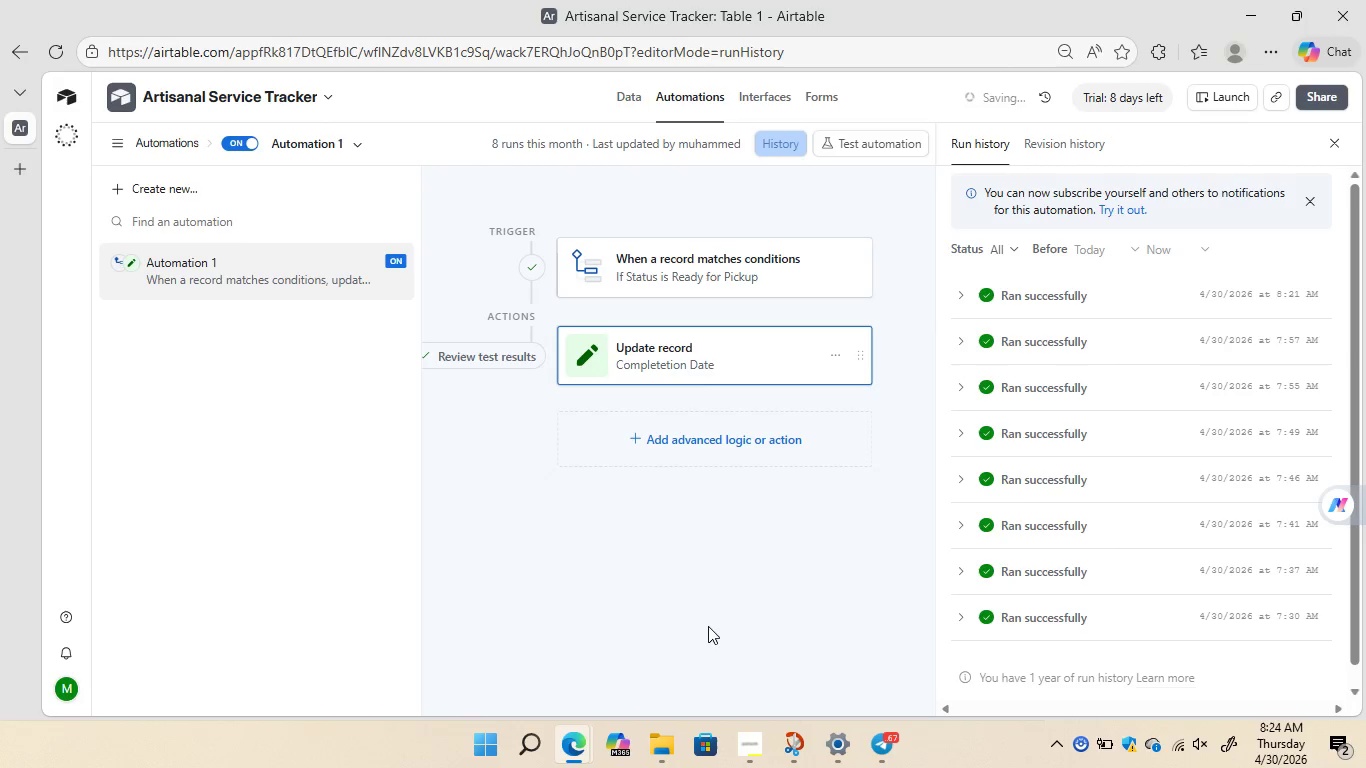 
wait(23.64)
 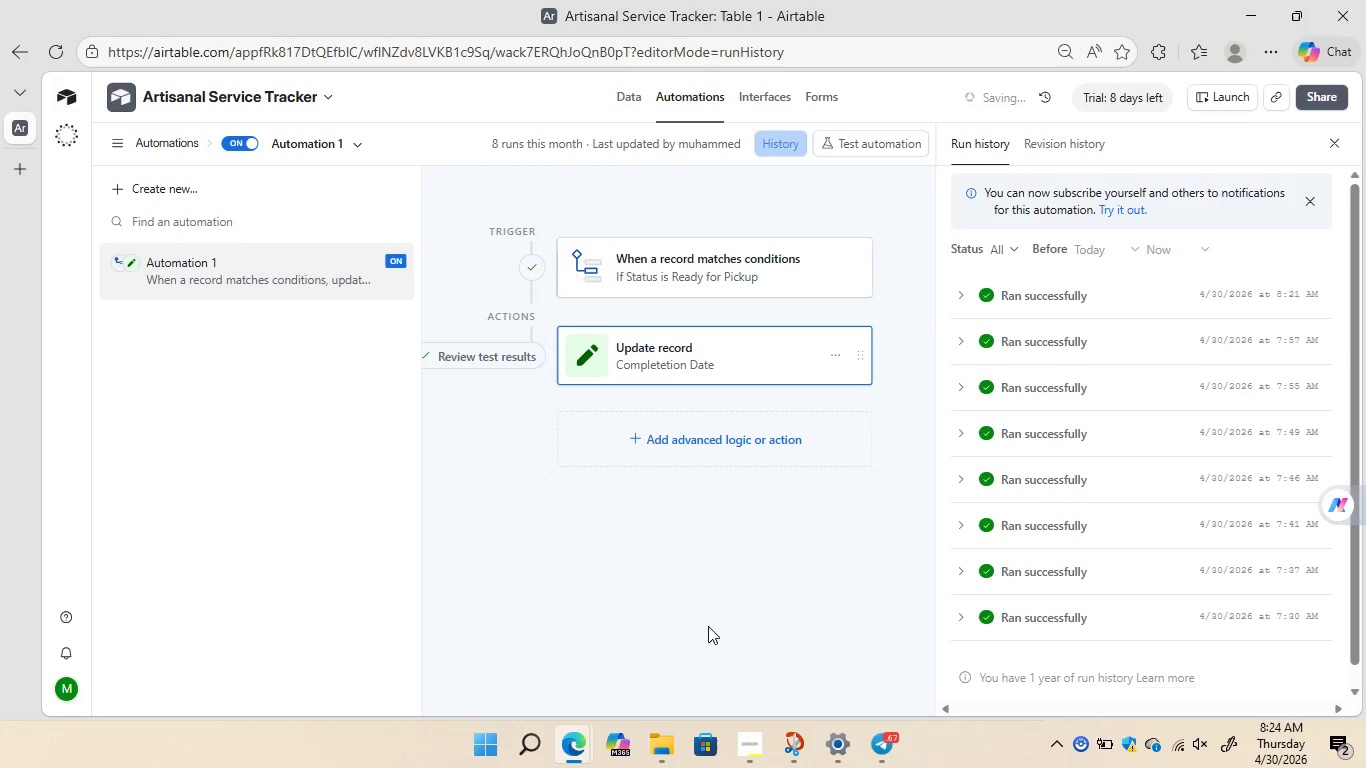 
left_click([623, 98])
 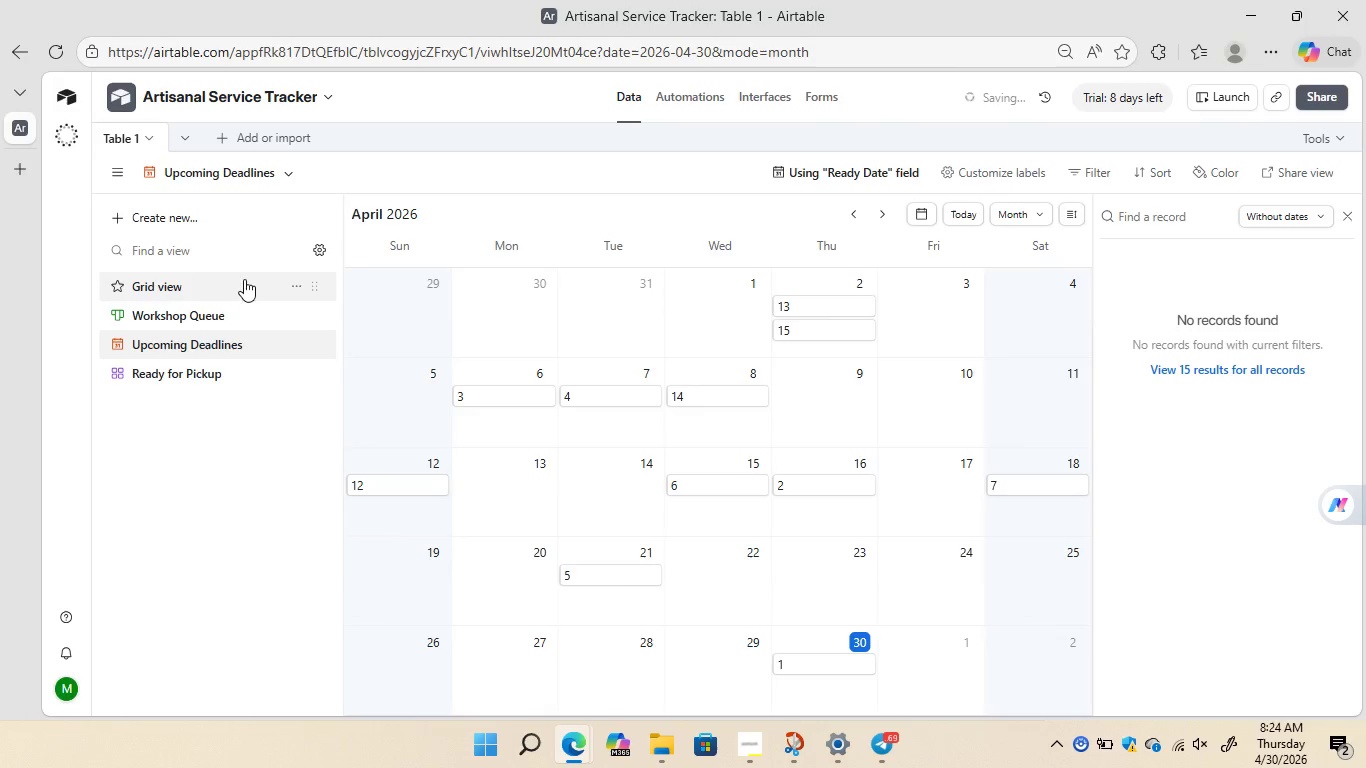 
left_click([195, 280])
 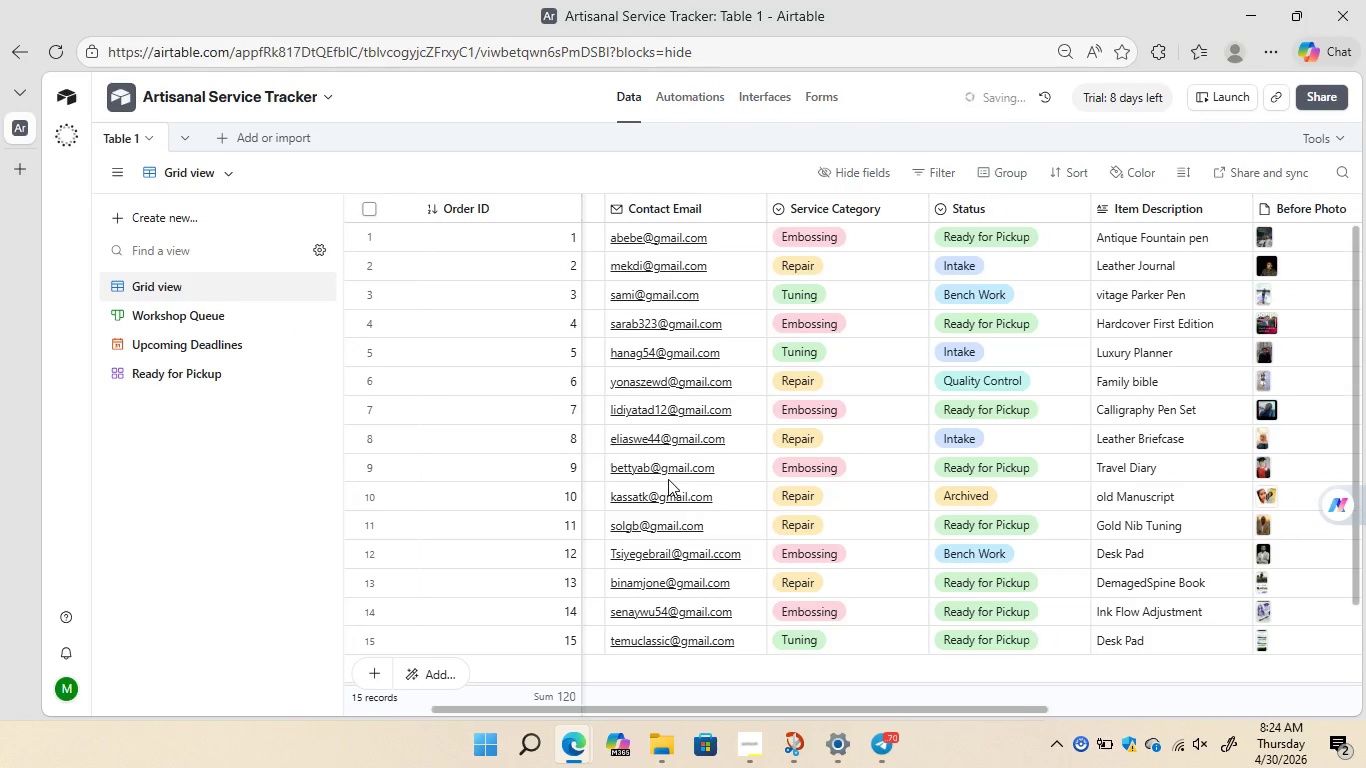 
wait(11.34)
 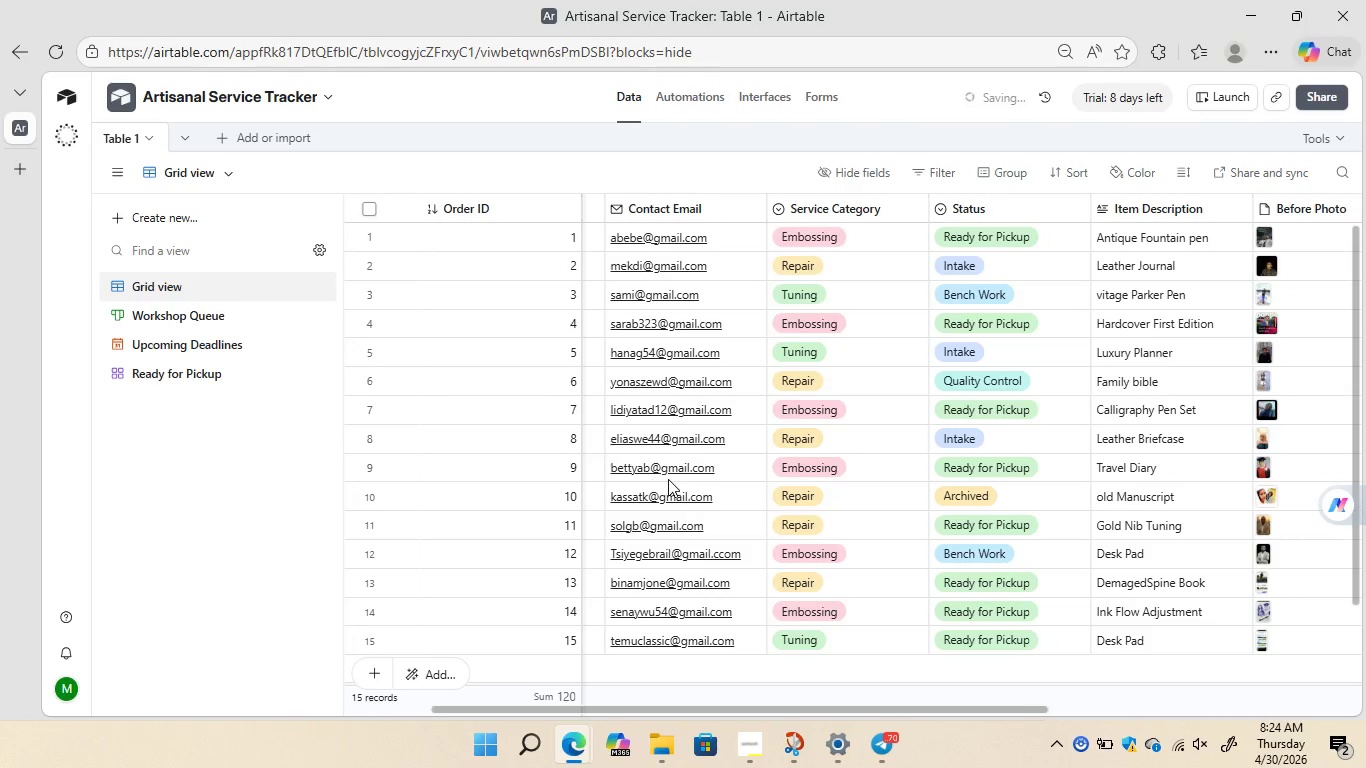 
left_click([199, 338])
 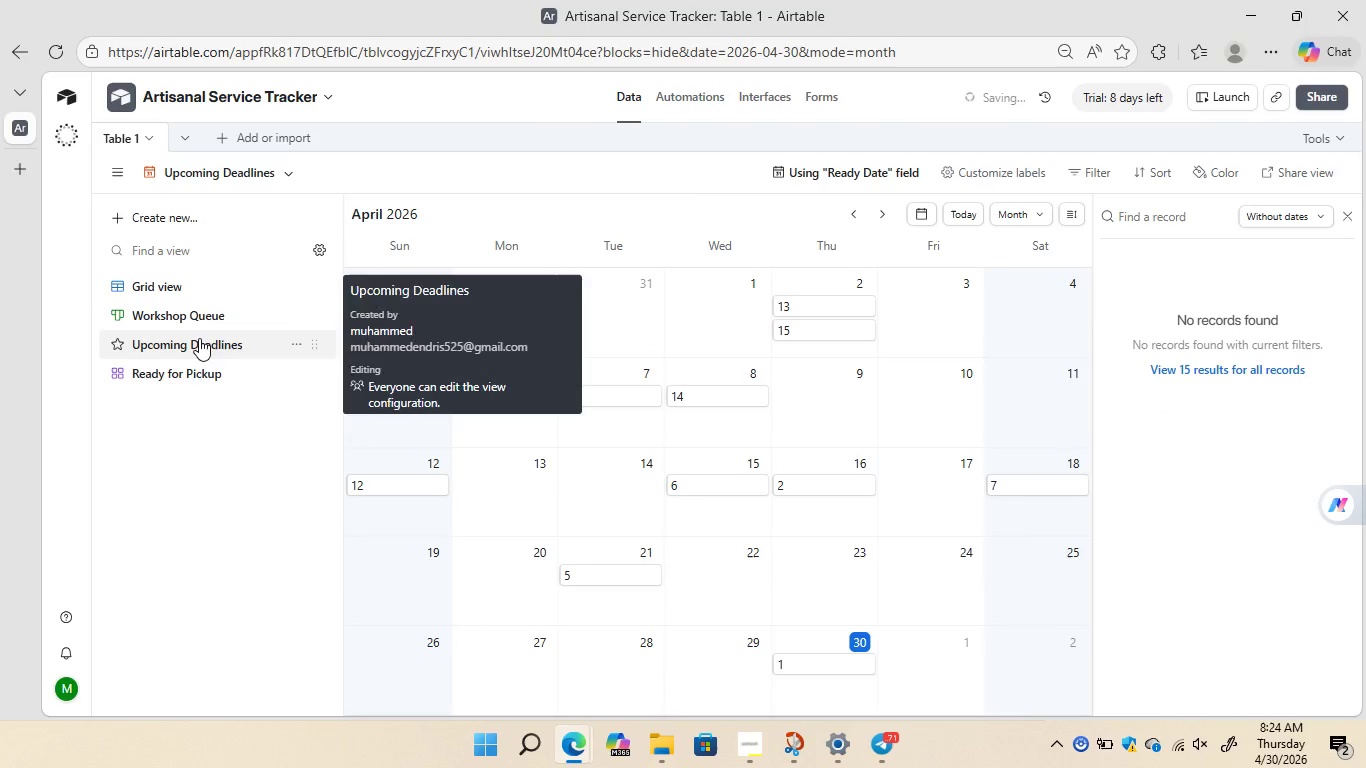 
left_click([204, 309])
 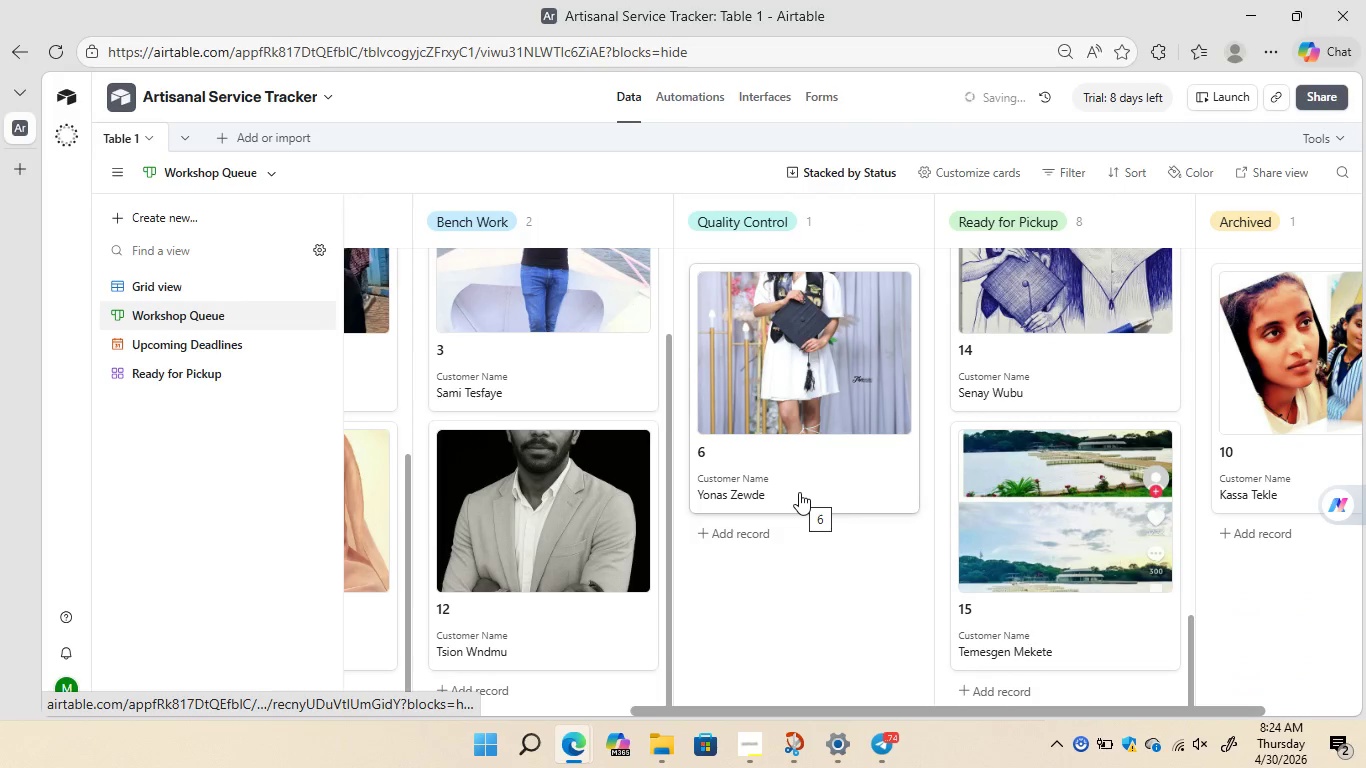 
wait(15.86)
 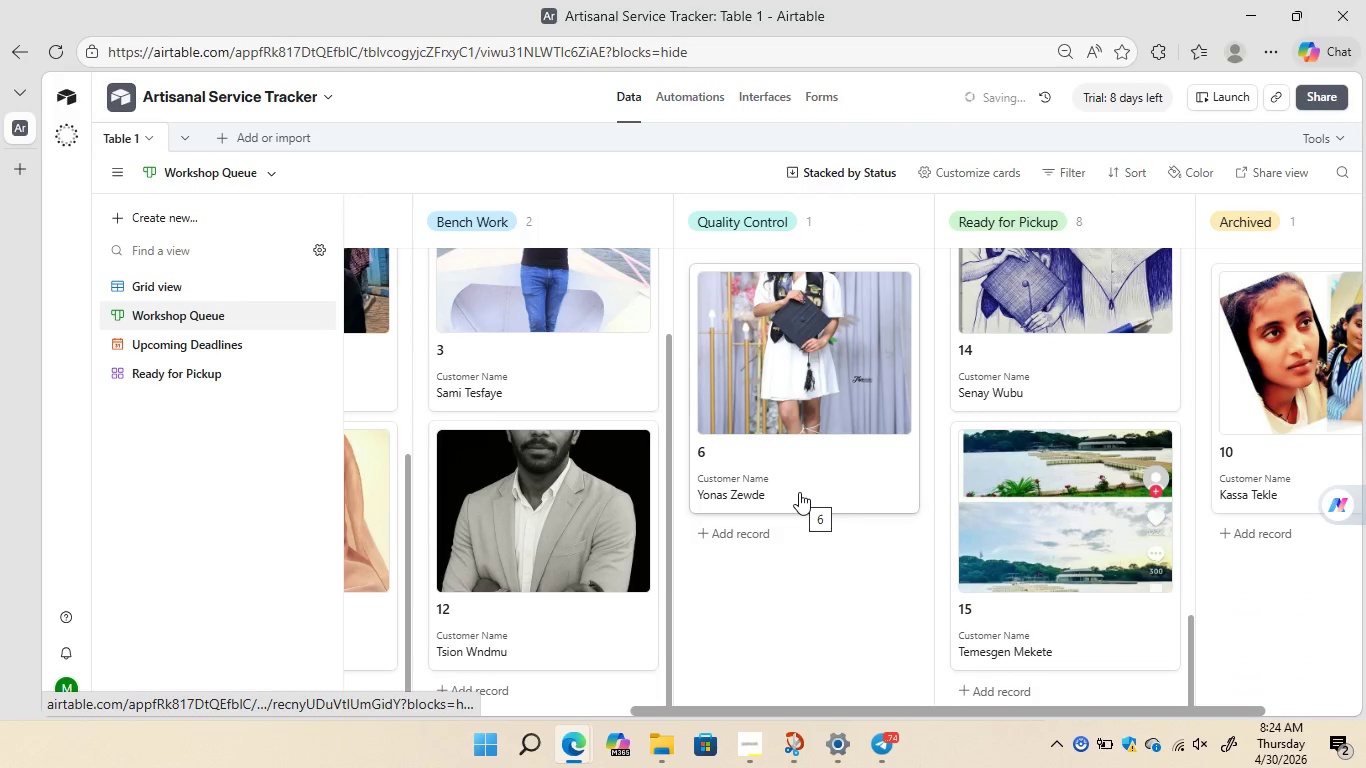 
left_click([258, 350])
 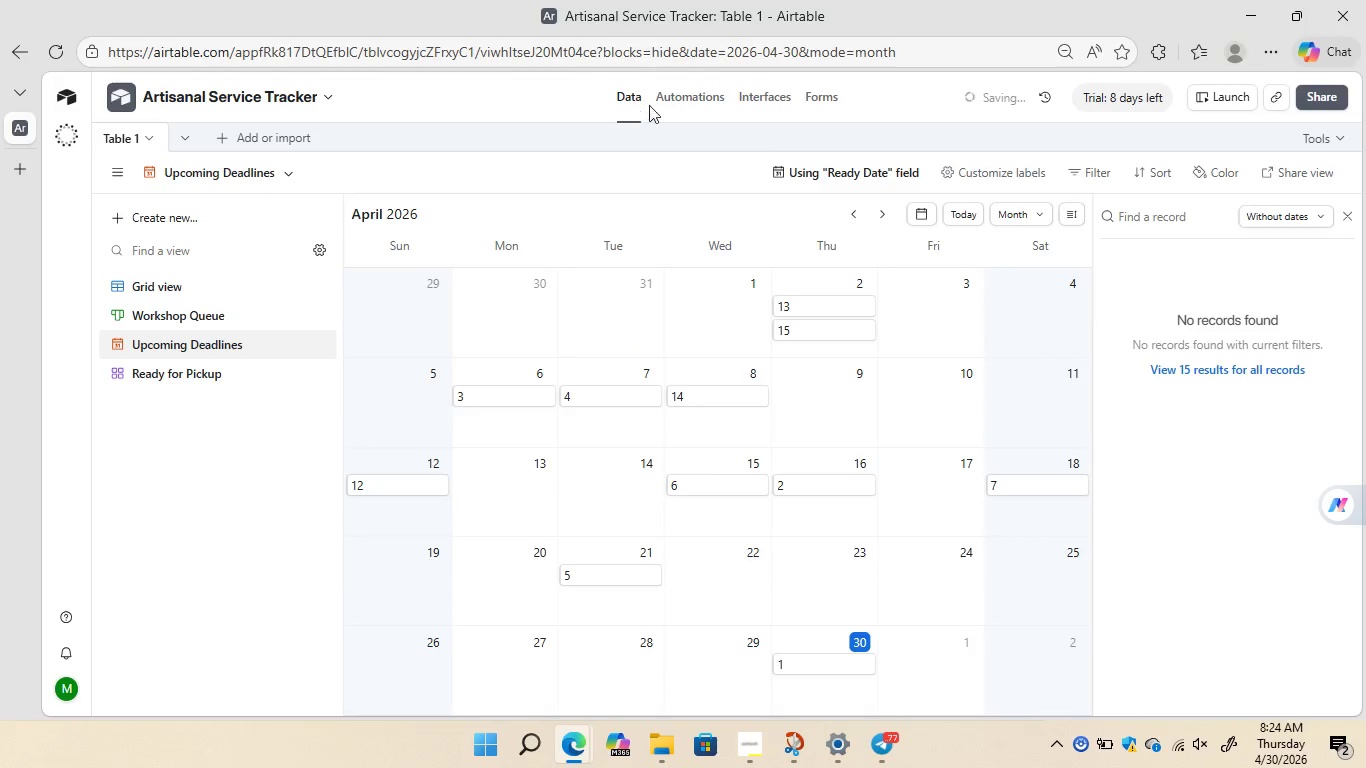 
left_click([682, 95])
 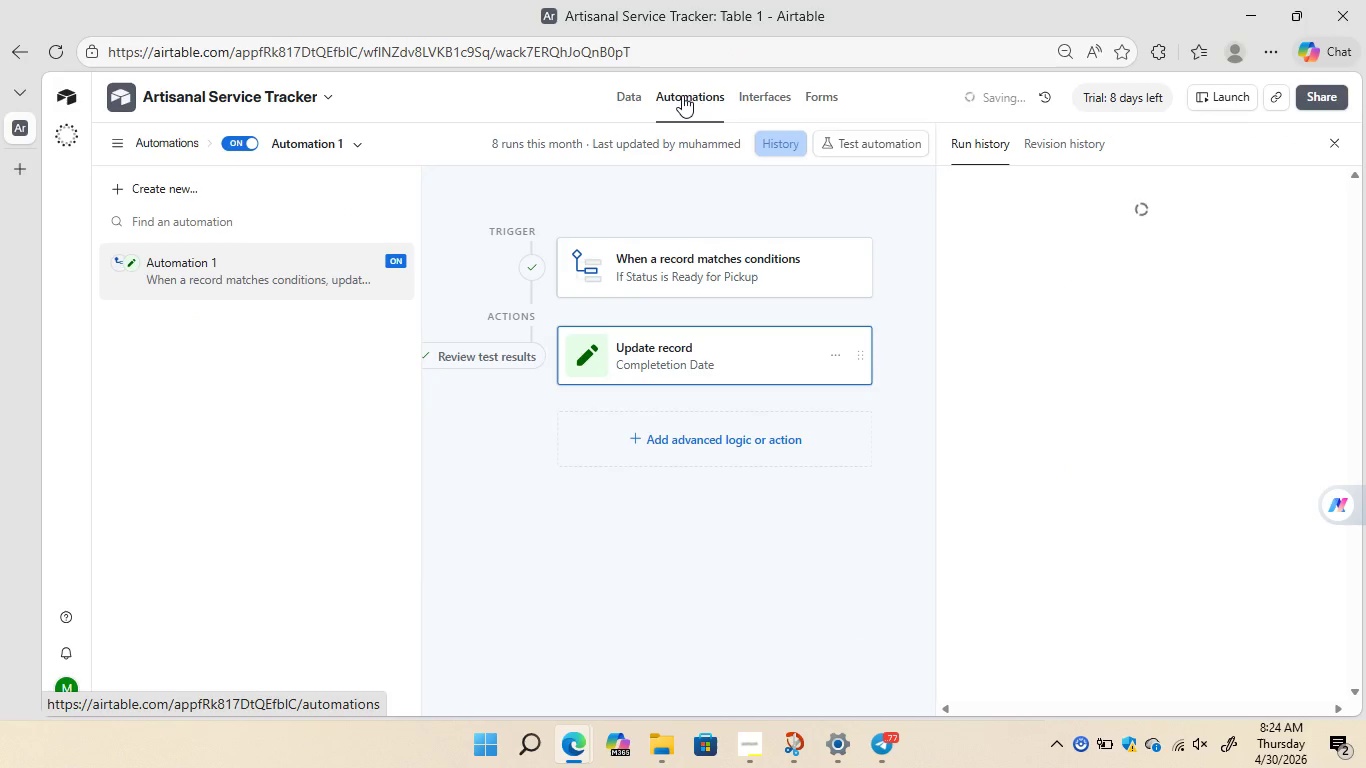 
left_click([626, 97])
 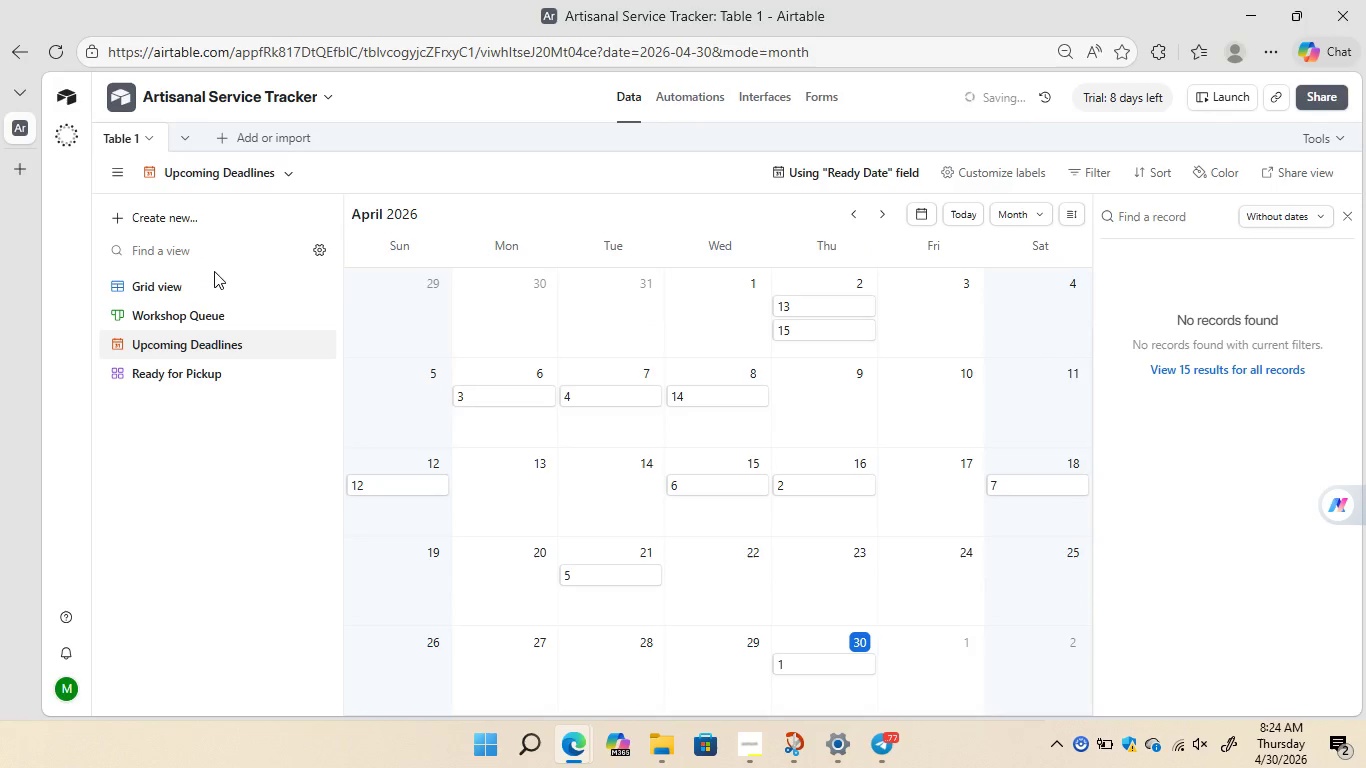 
left_click([181, 286])
 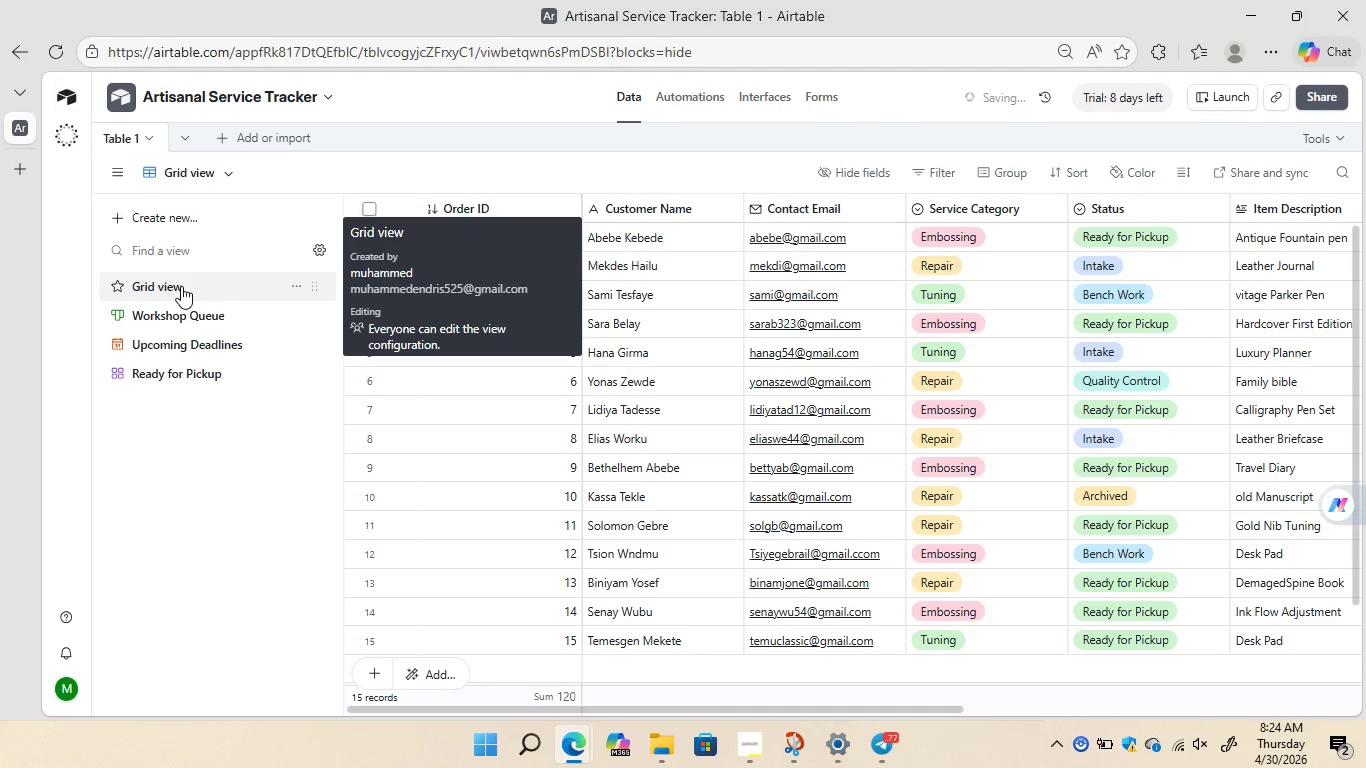 
mouse_move([637, 377])
 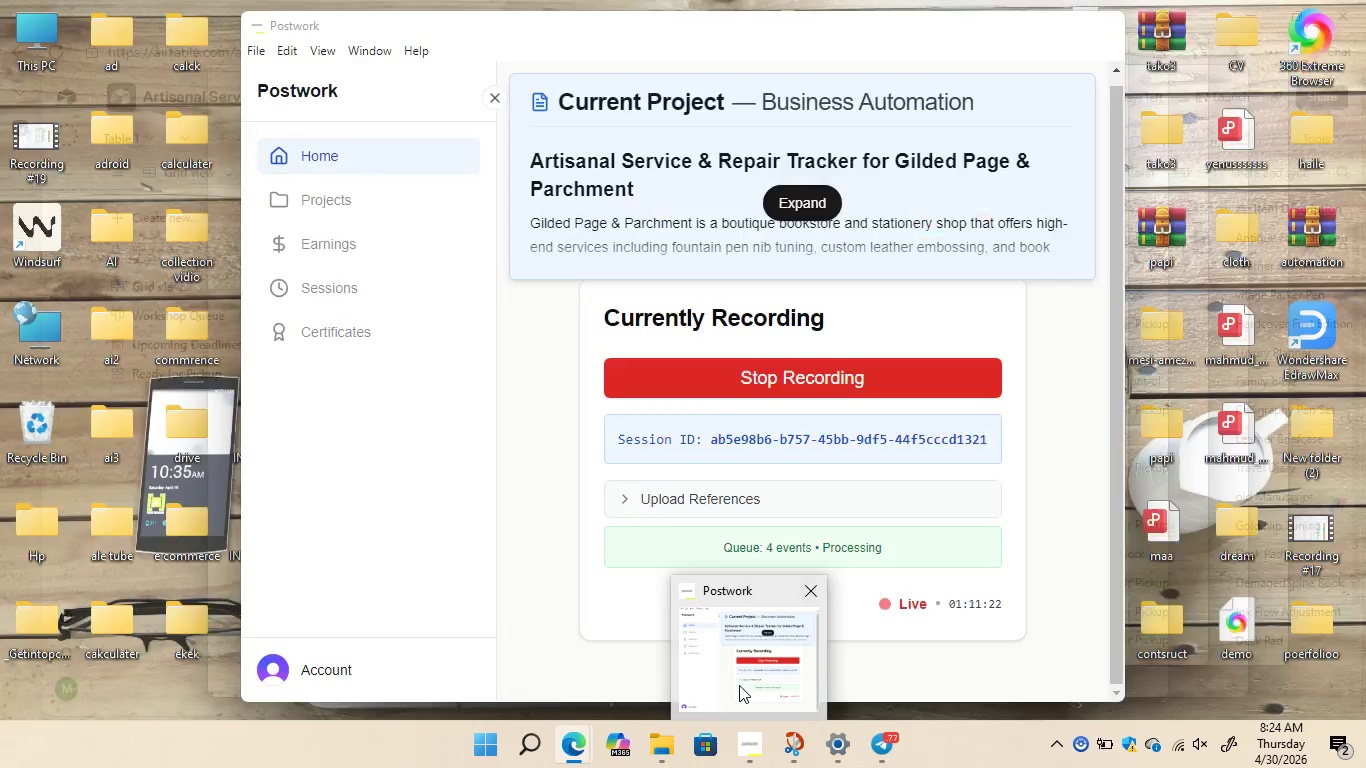 
left_click([739, 685])